 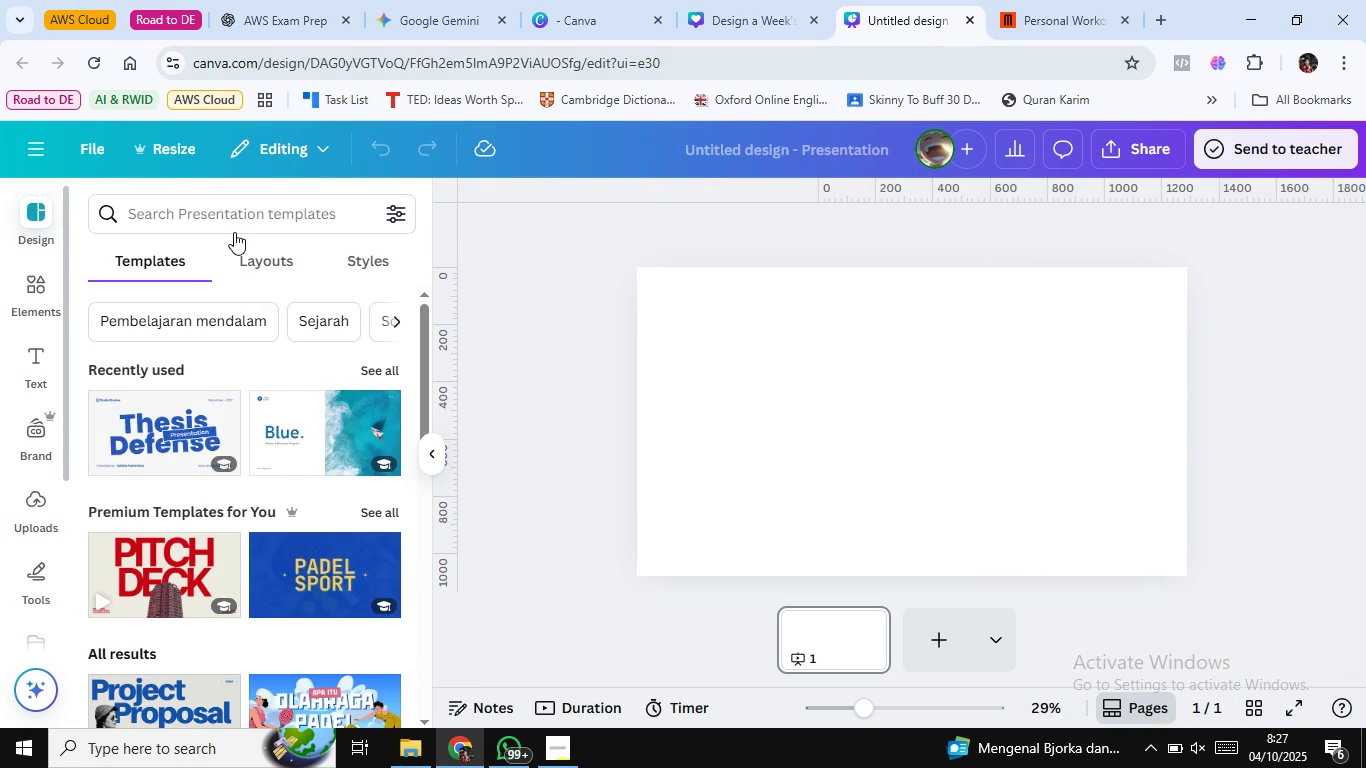 
left_click([226, 216])
 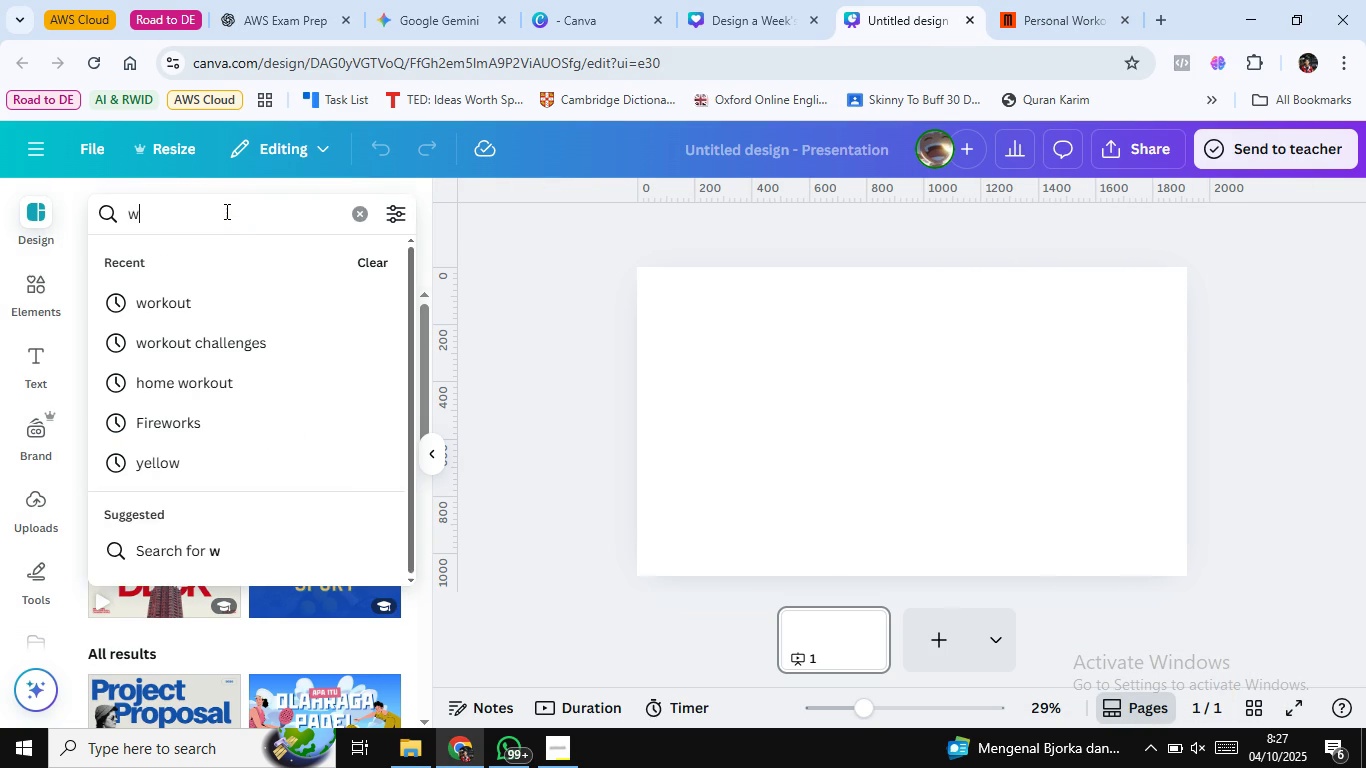 
type(workout)
 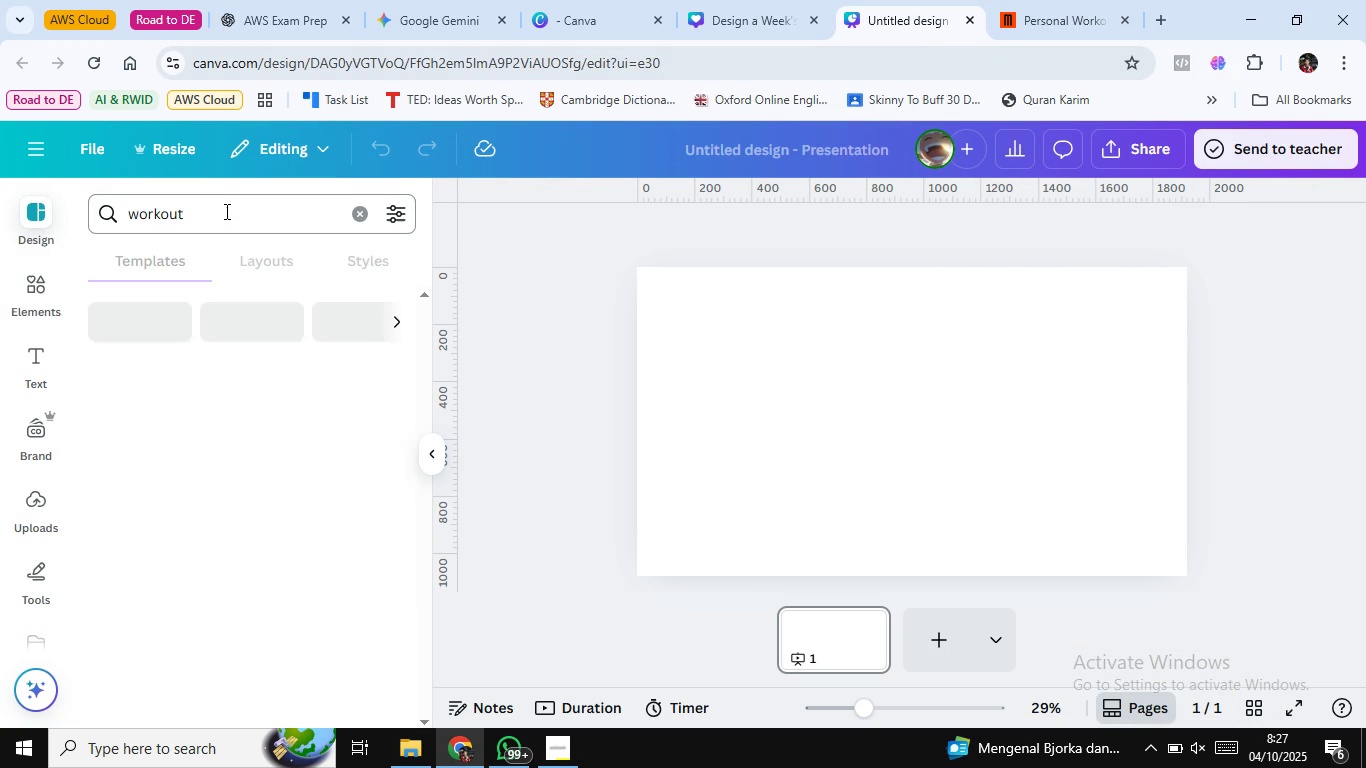 
key(Enter)
 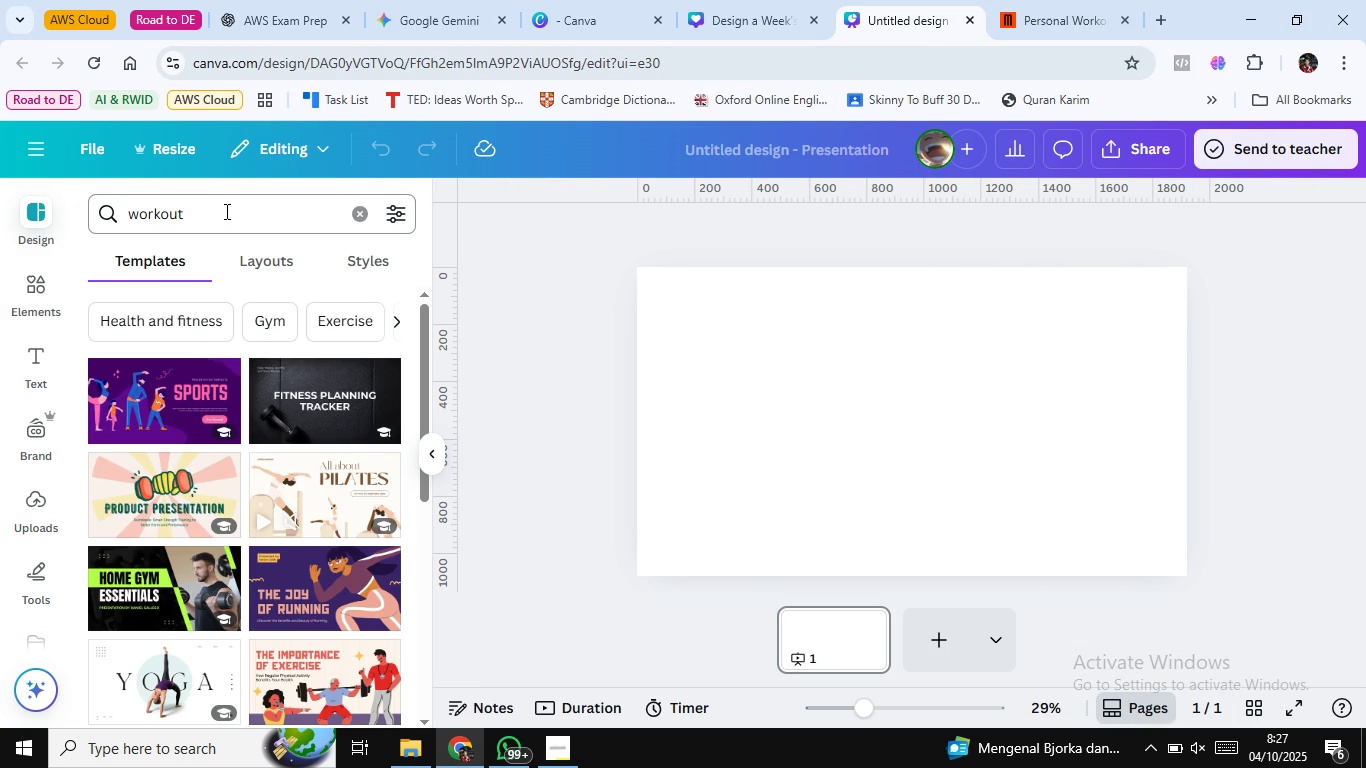 
left_click([225, 211])